 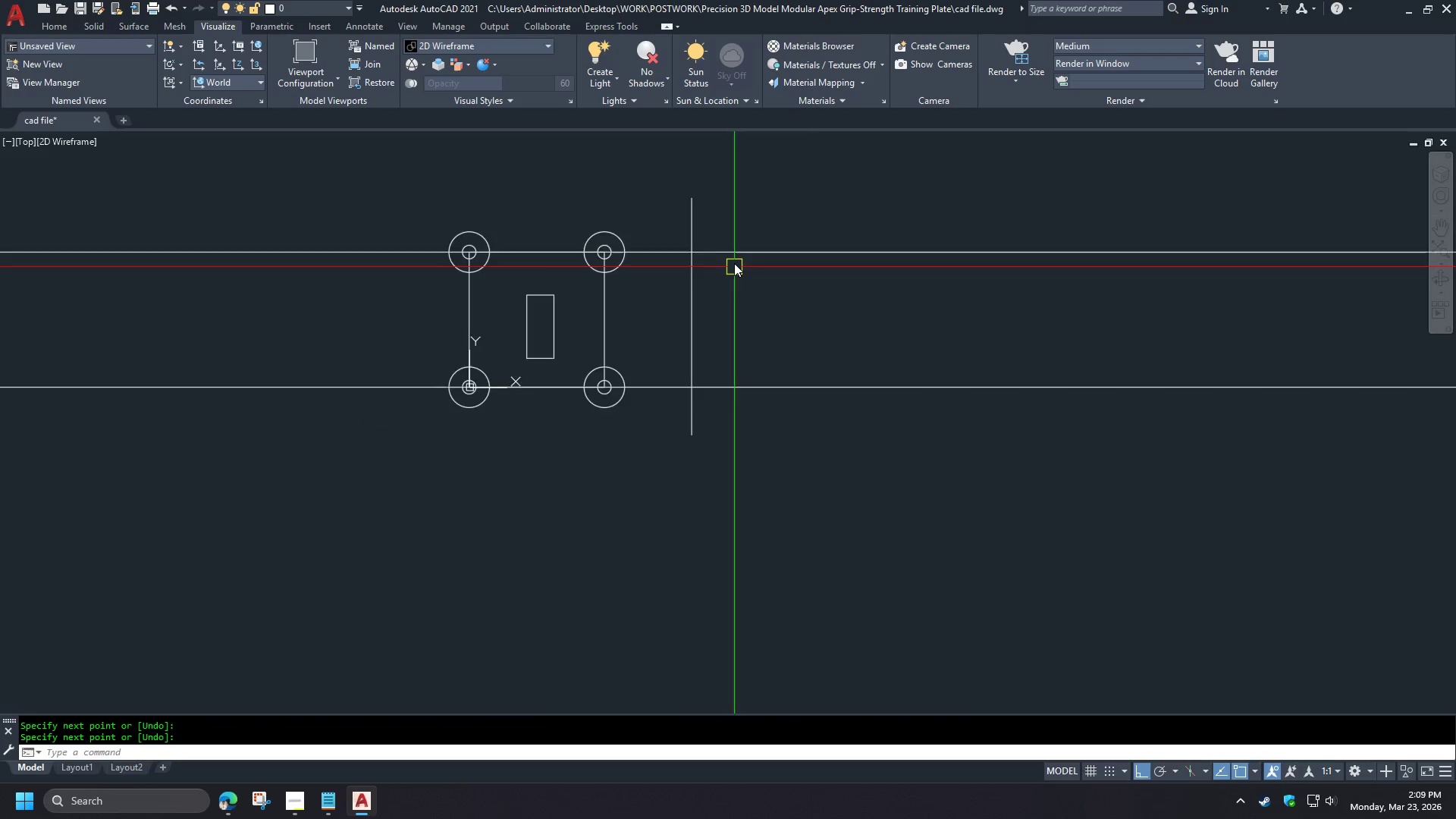 
scroll: coordinate [723, 245], scroll_direction: up, amount: 2.0
 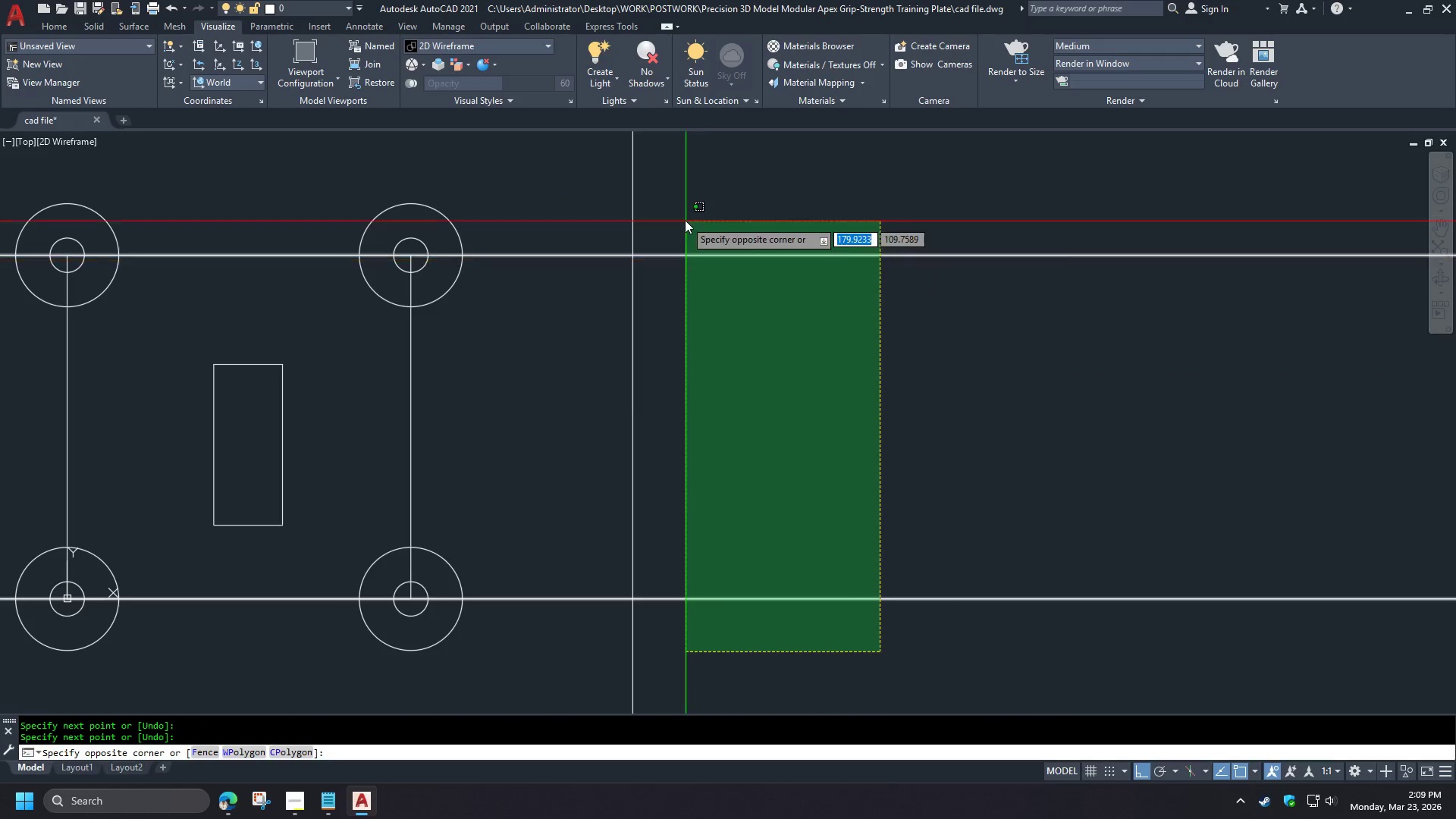 
key(E)
 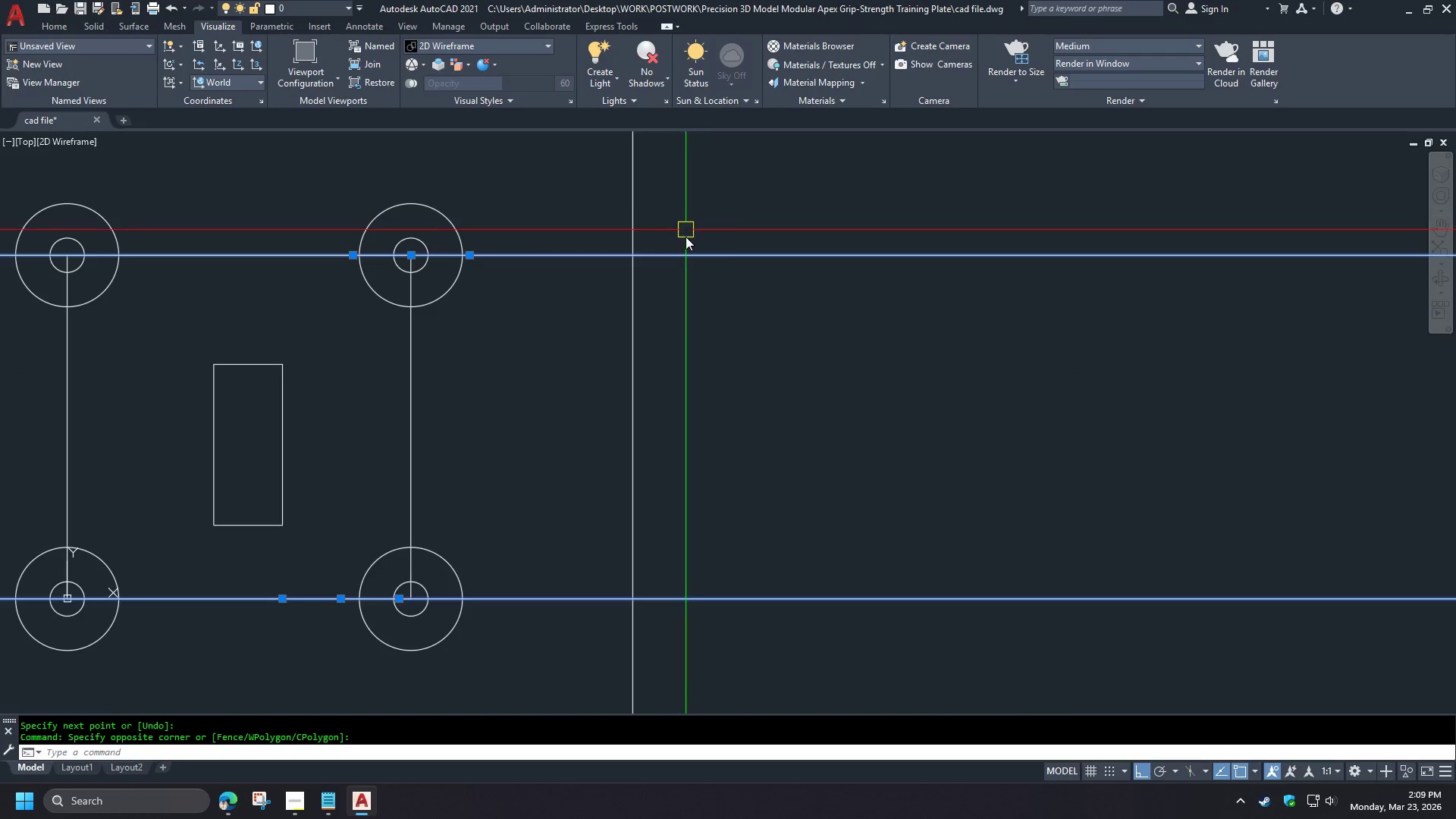 
key(Space)
 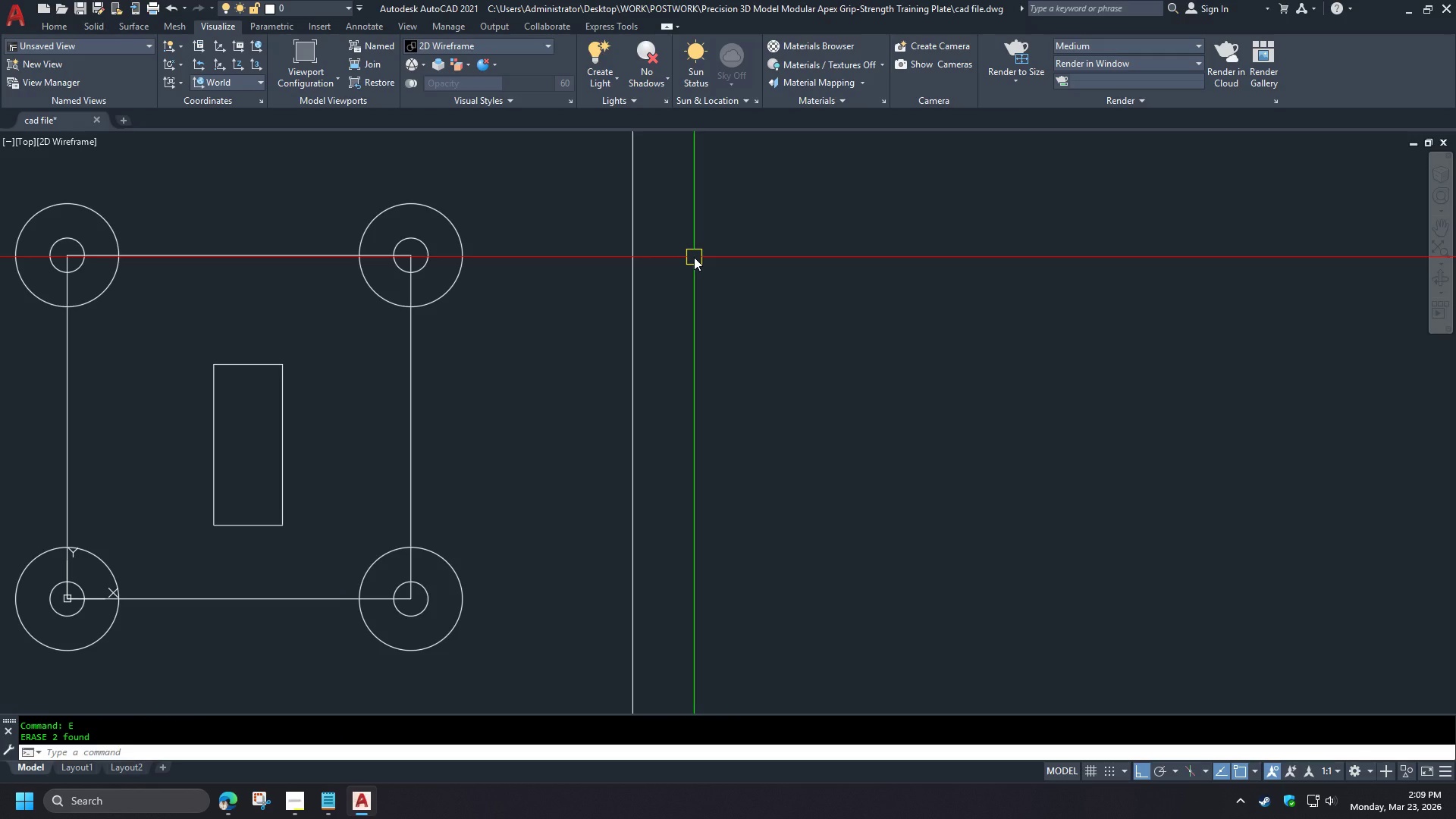 
key(L)
 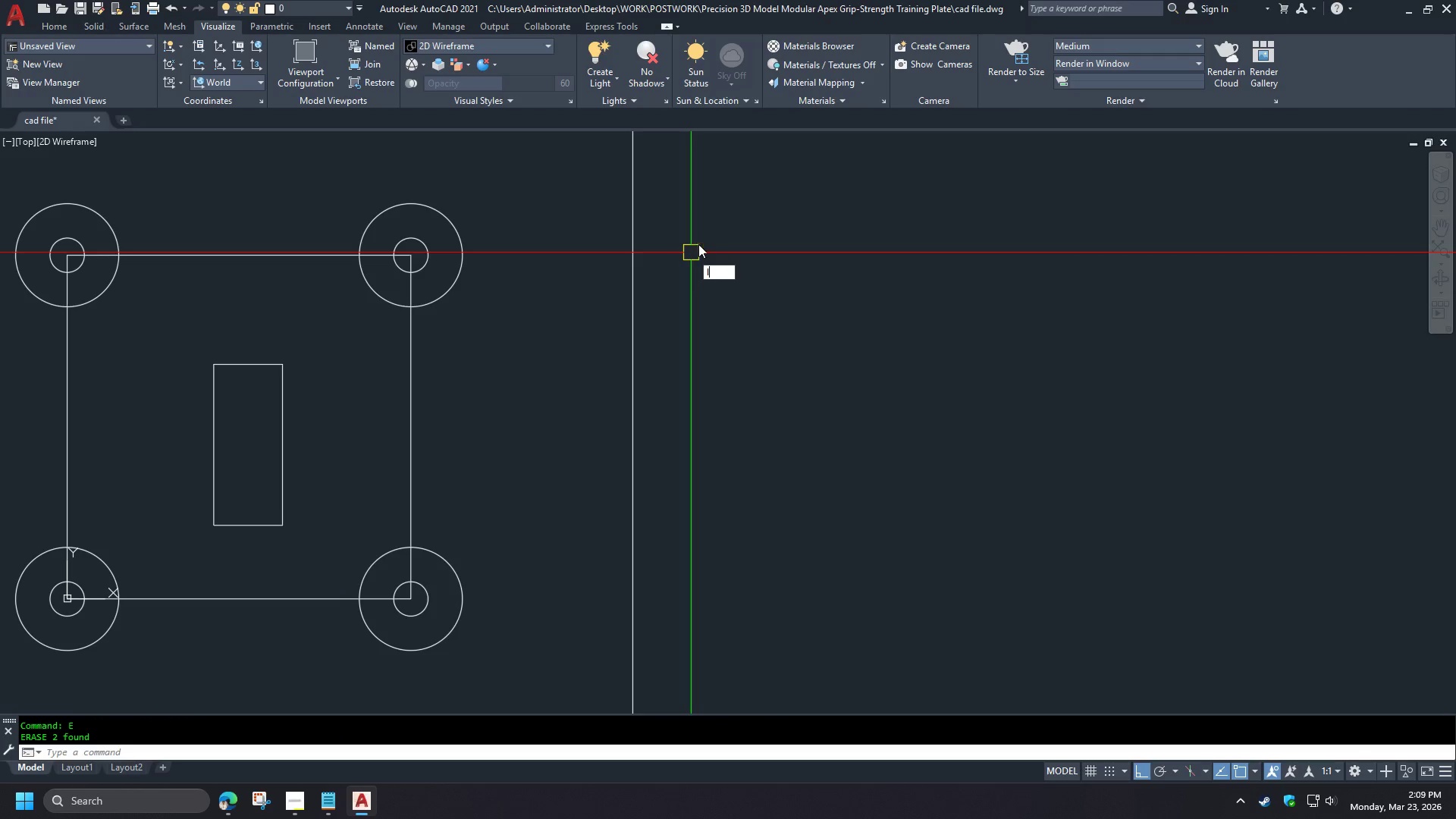 
key(Space)
 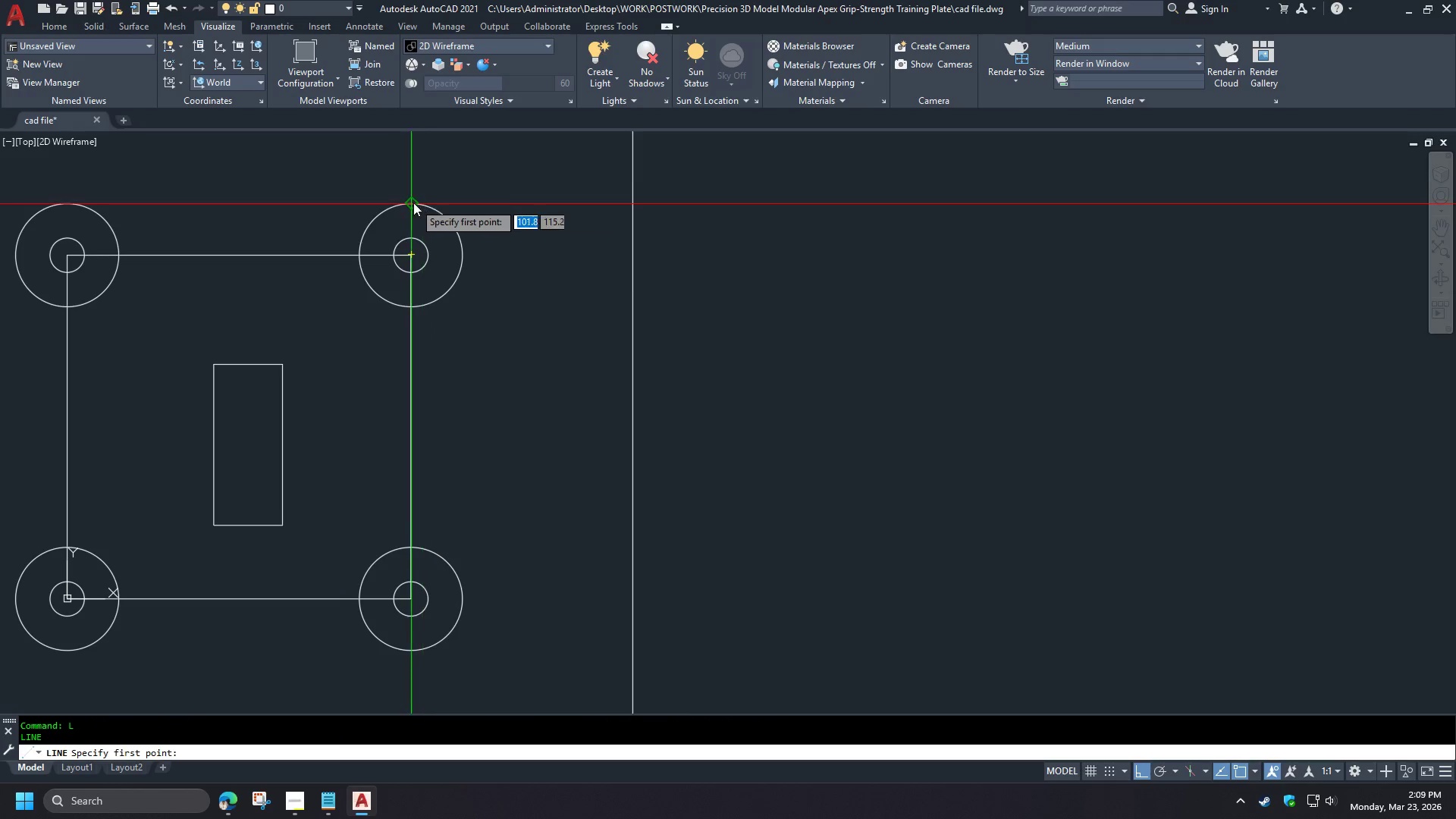 
left_click([410, 206])
 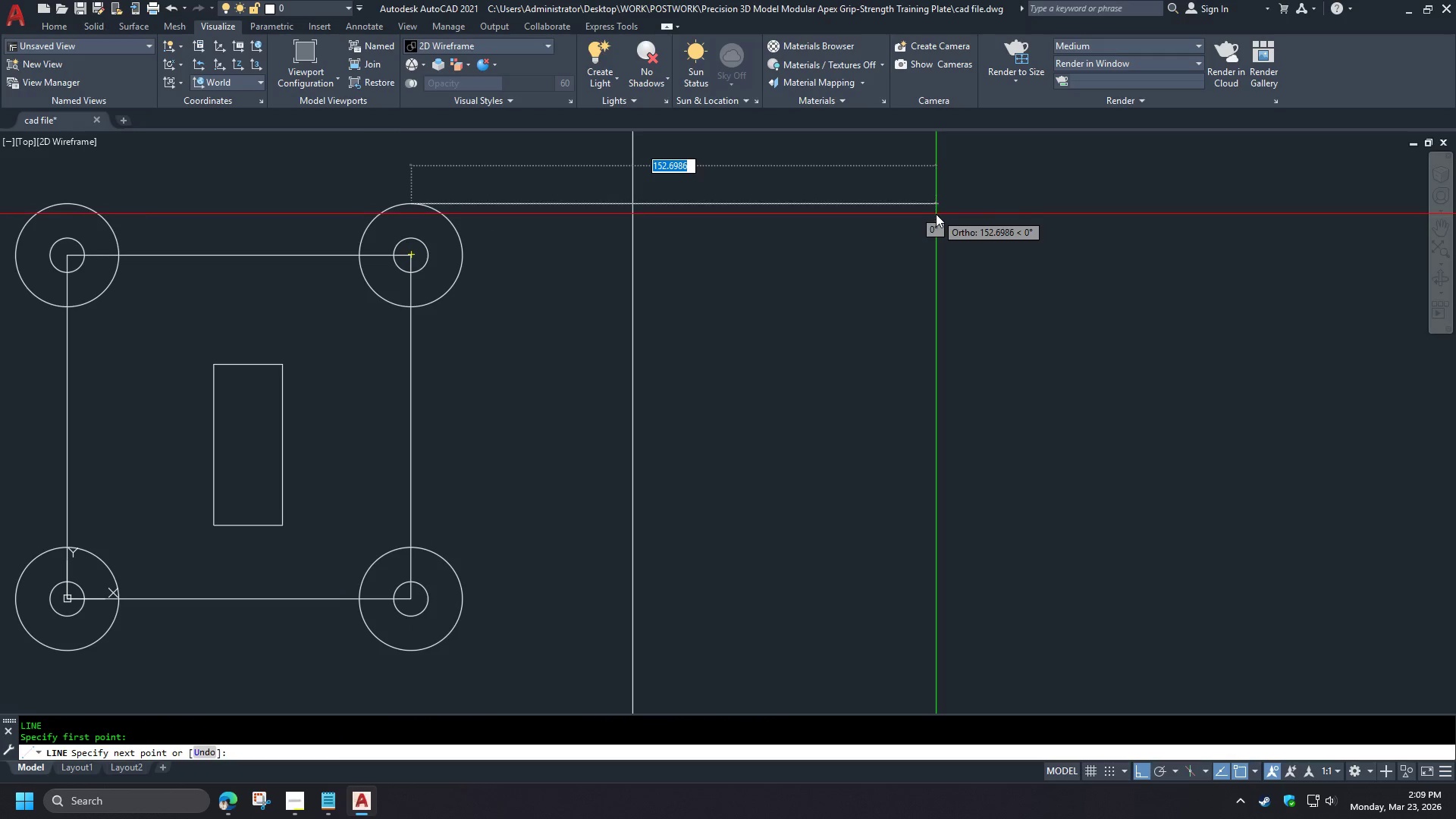 
left_click([936, 214])
 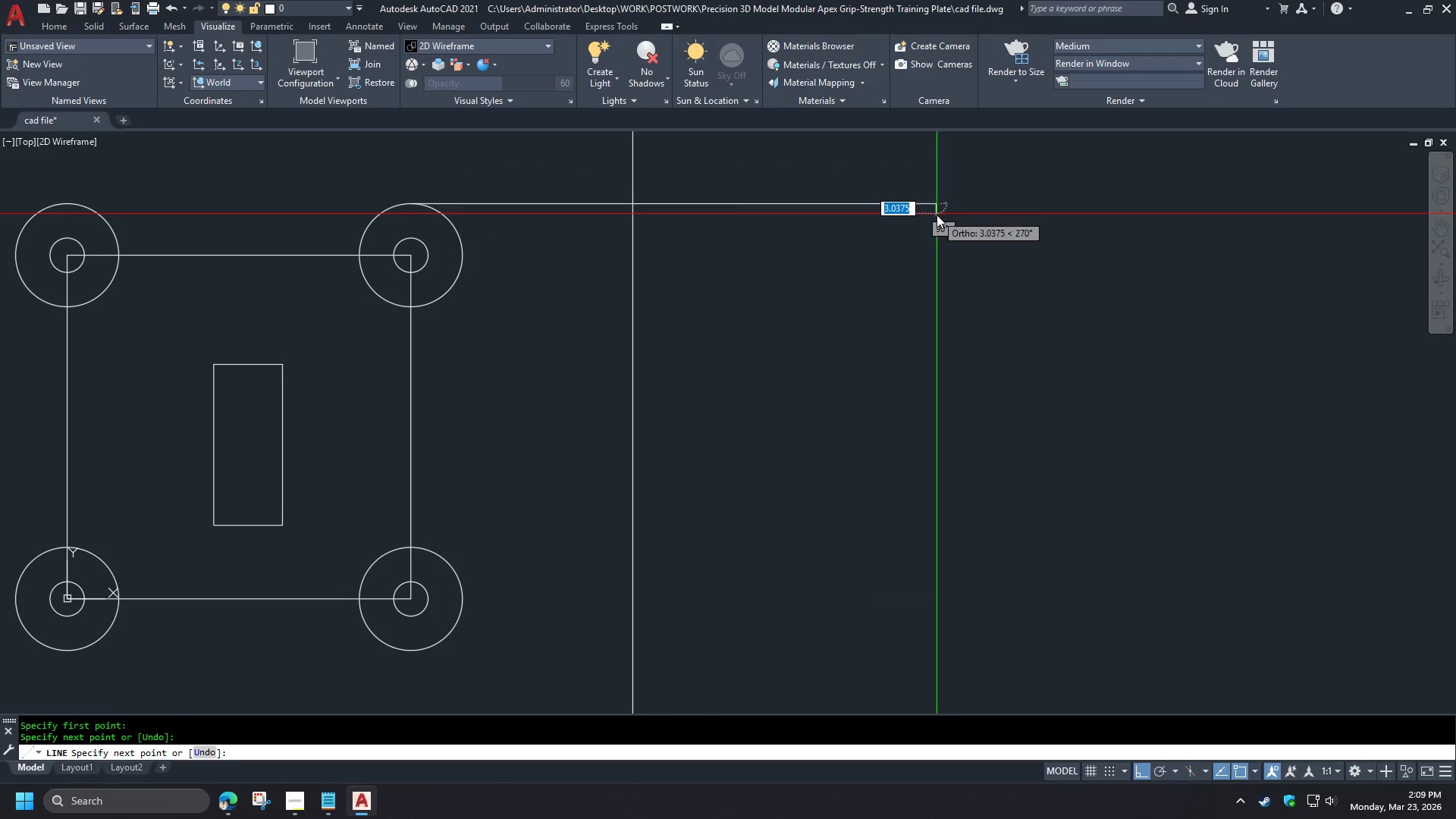 
key(Space)
 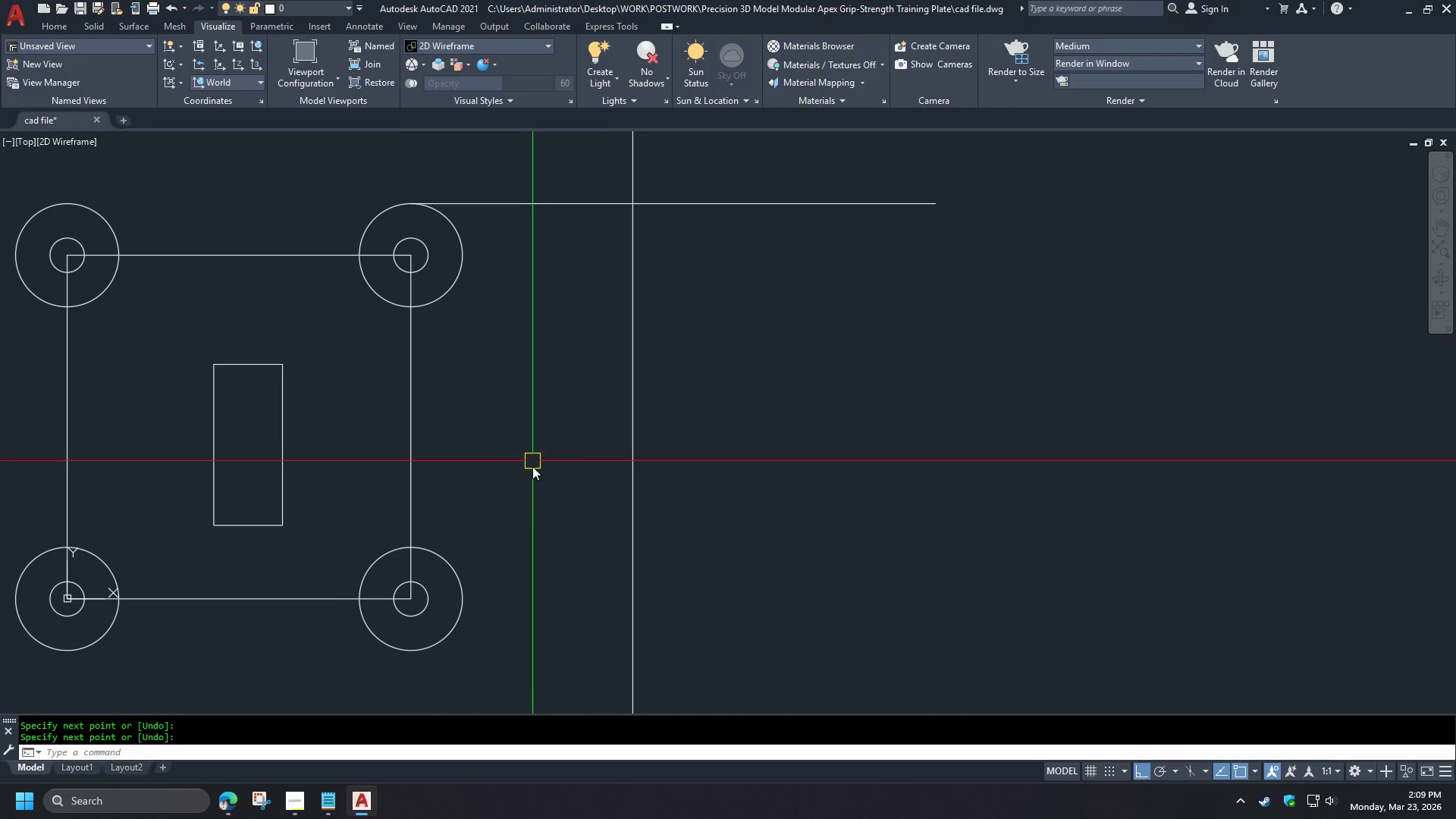 
key(Space)
 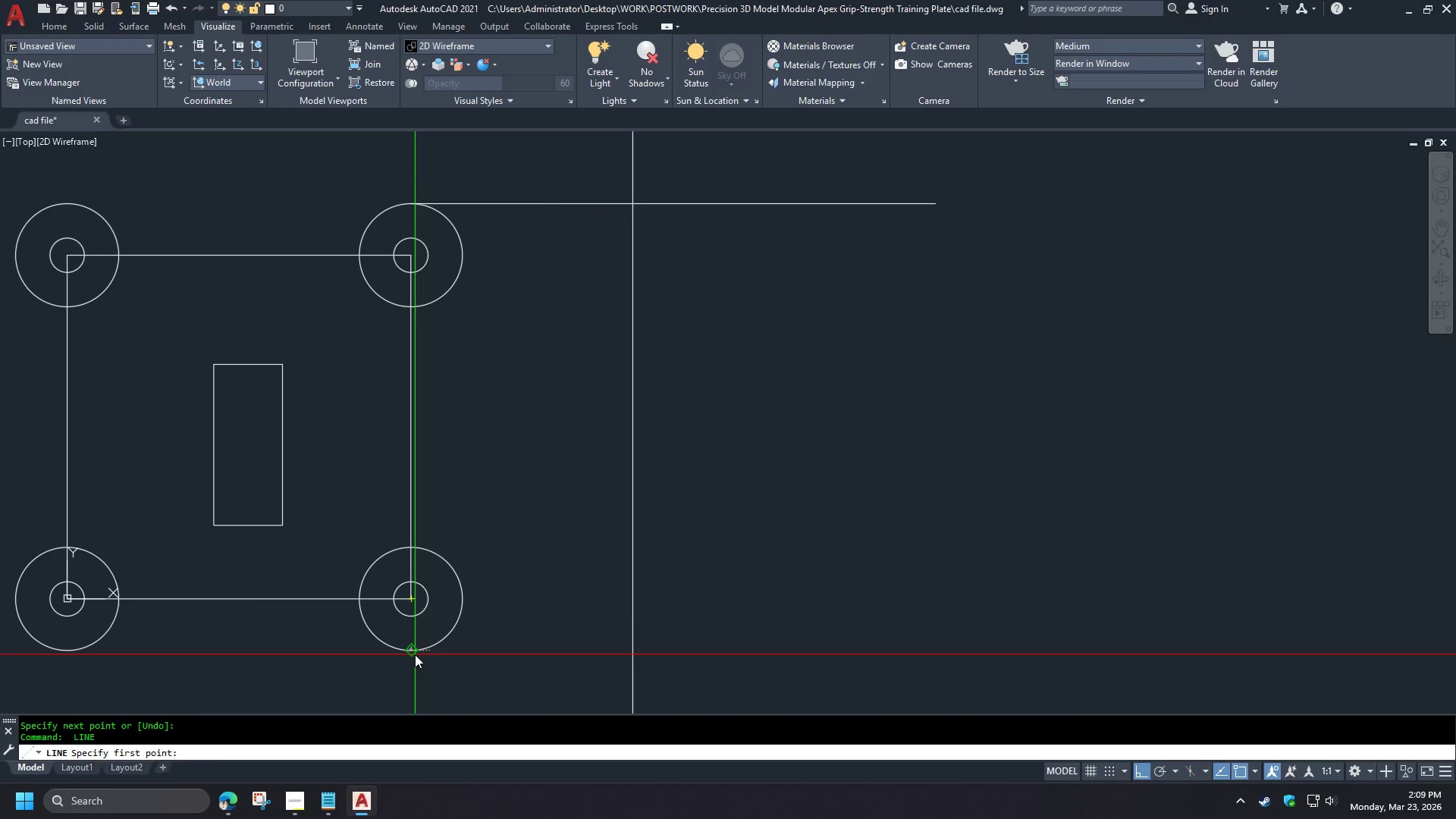 
double_click([1013, 657])
 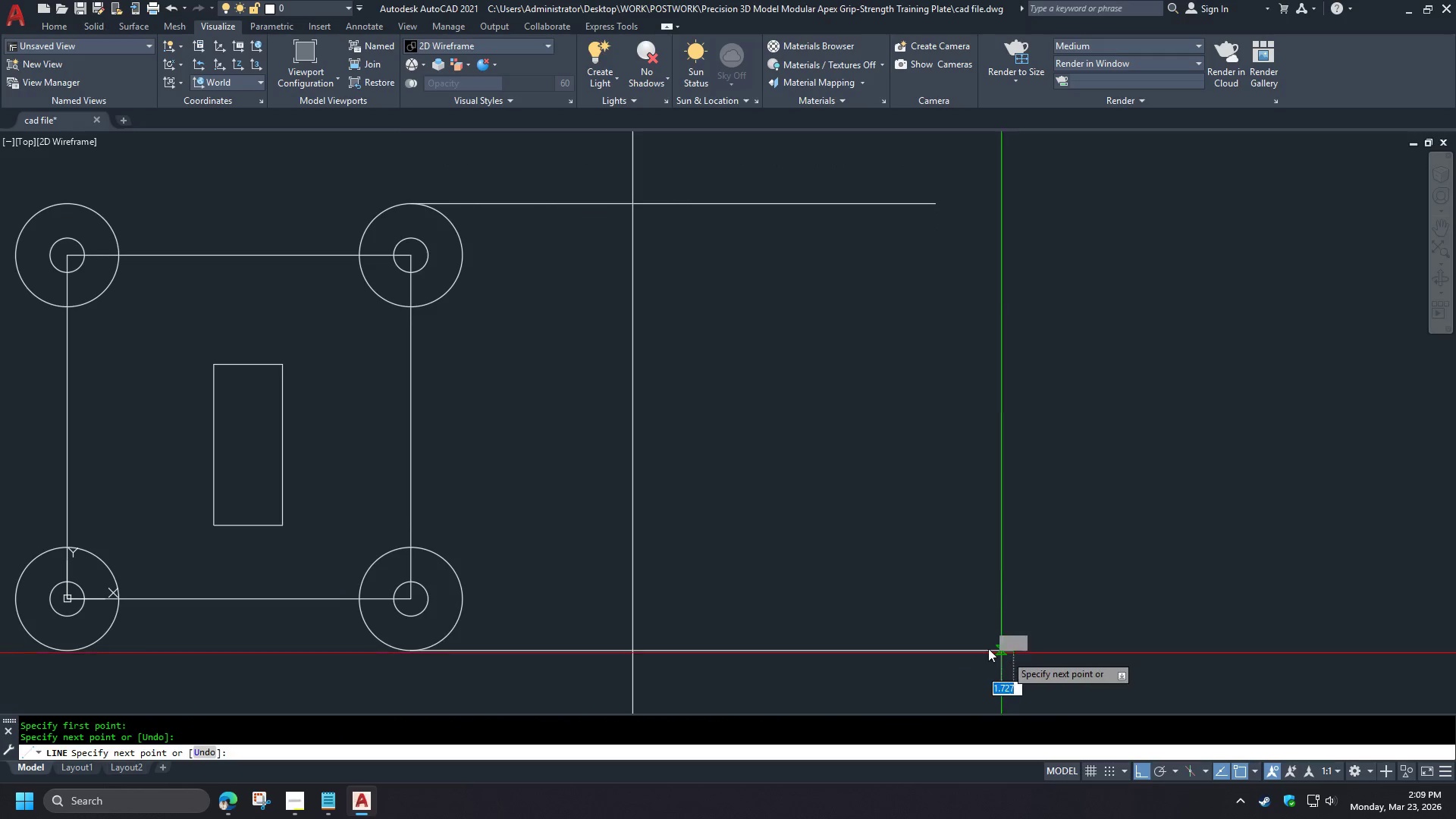 
key(Space)
 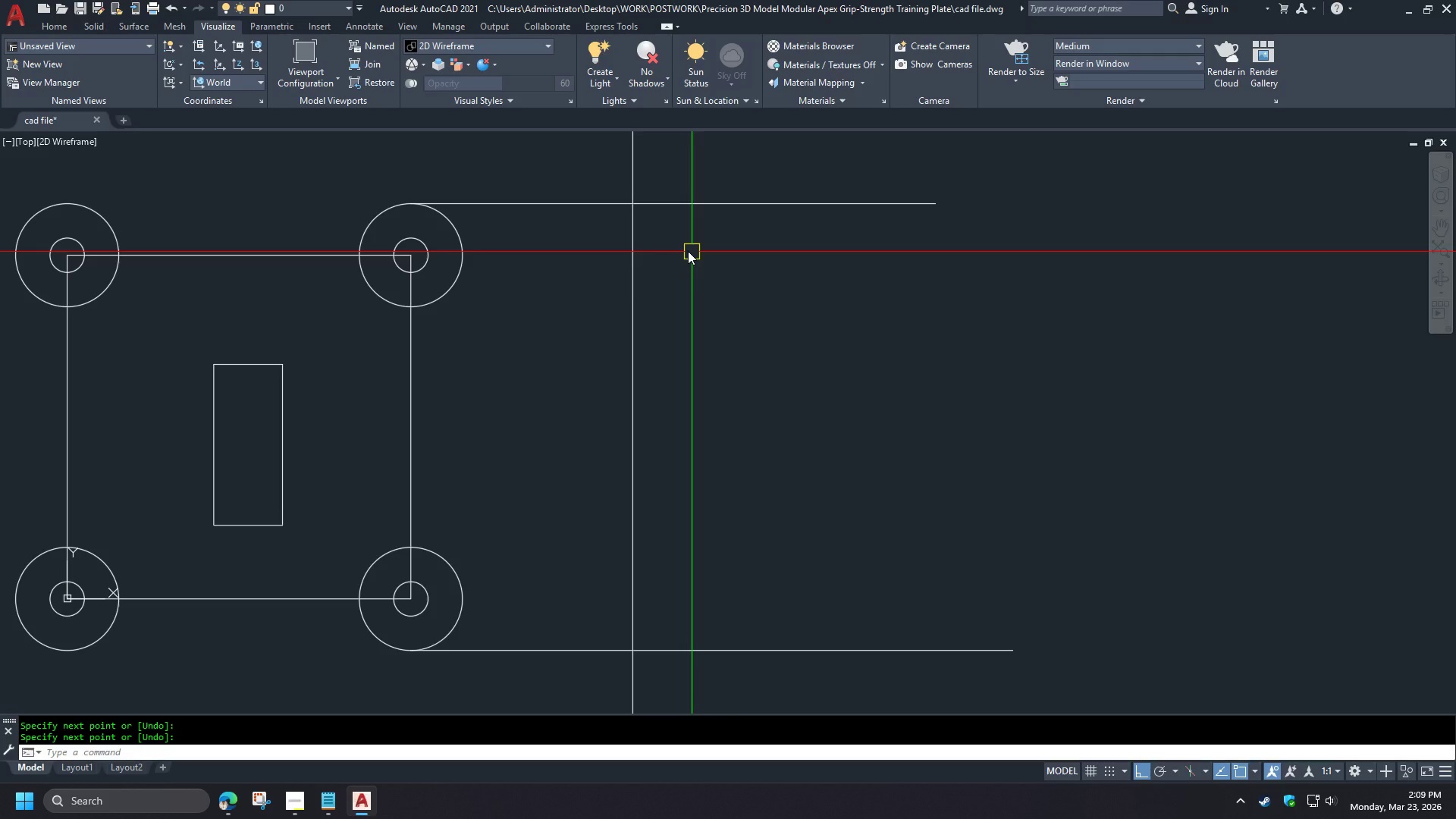 
wait(9.28)
 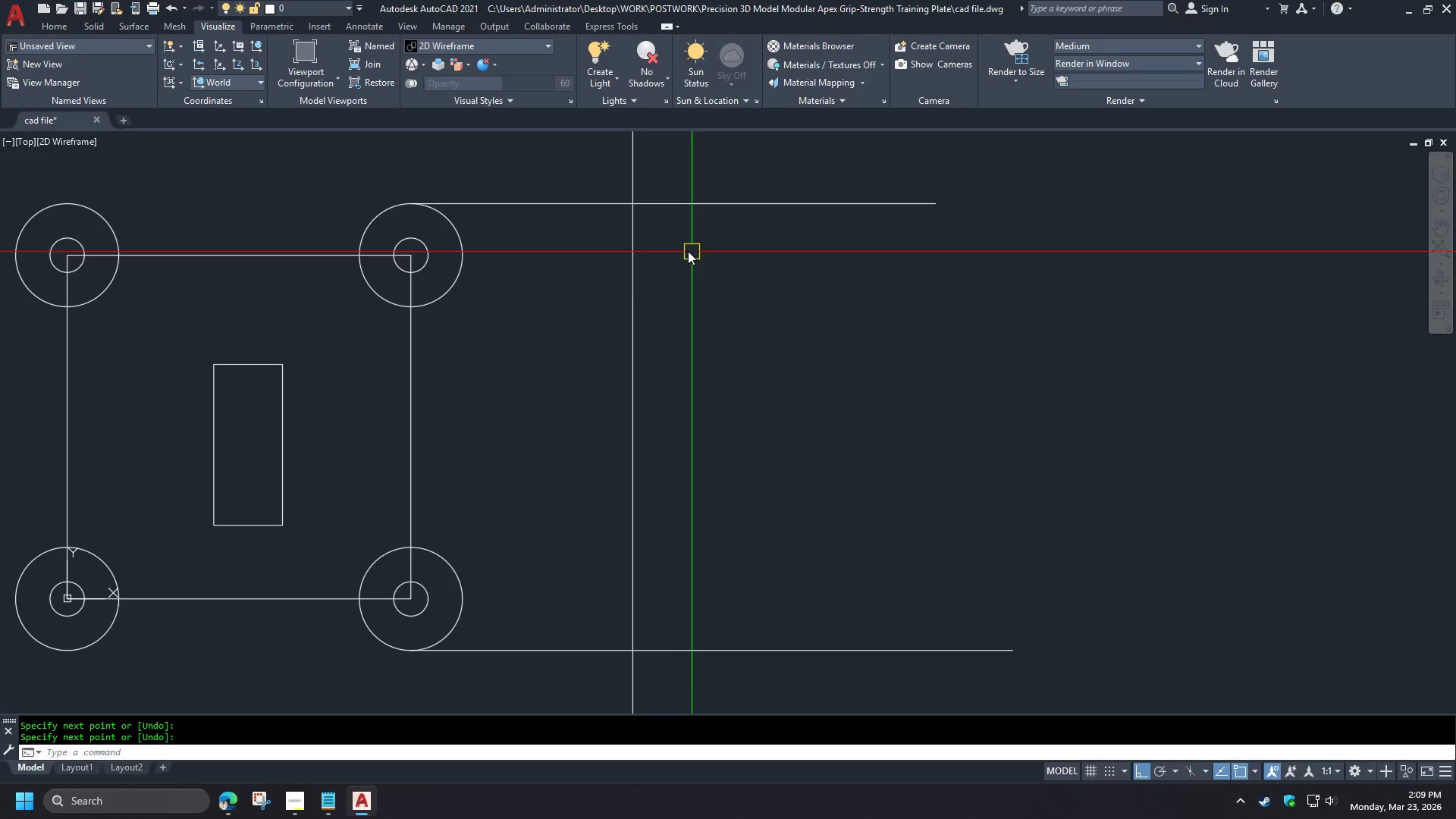 
key(O)
 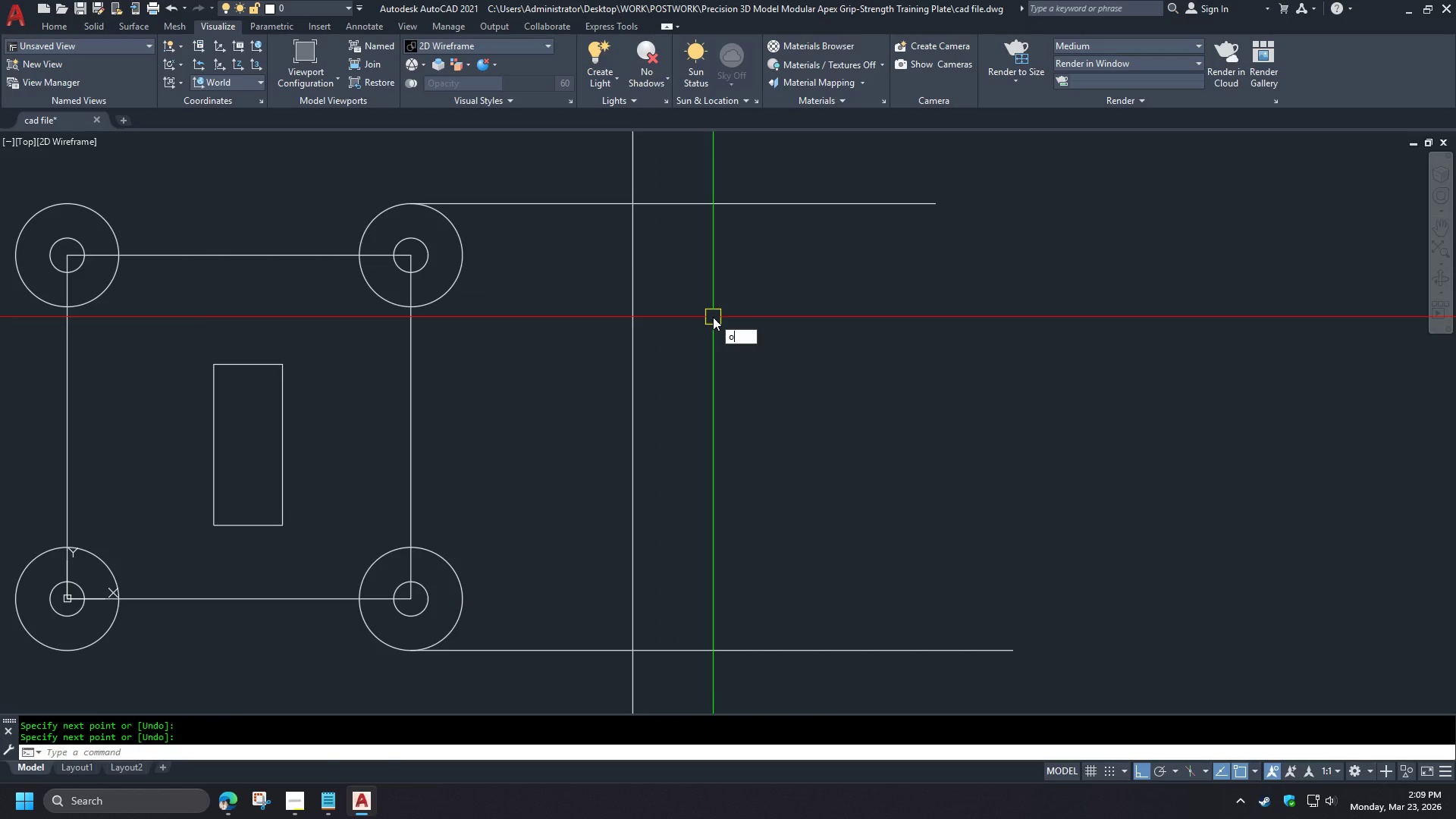 
key(Space)
 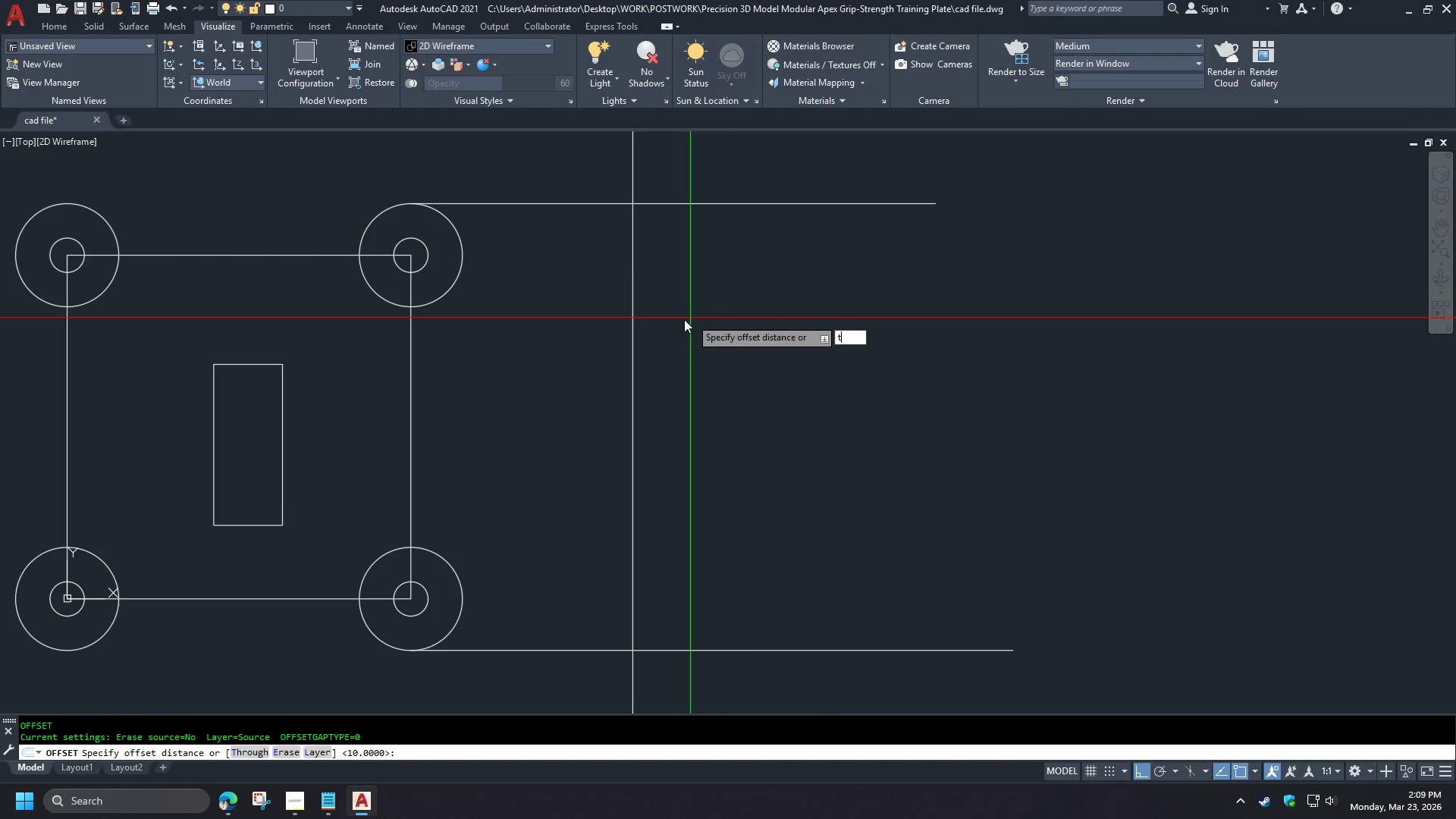 
key(T)
 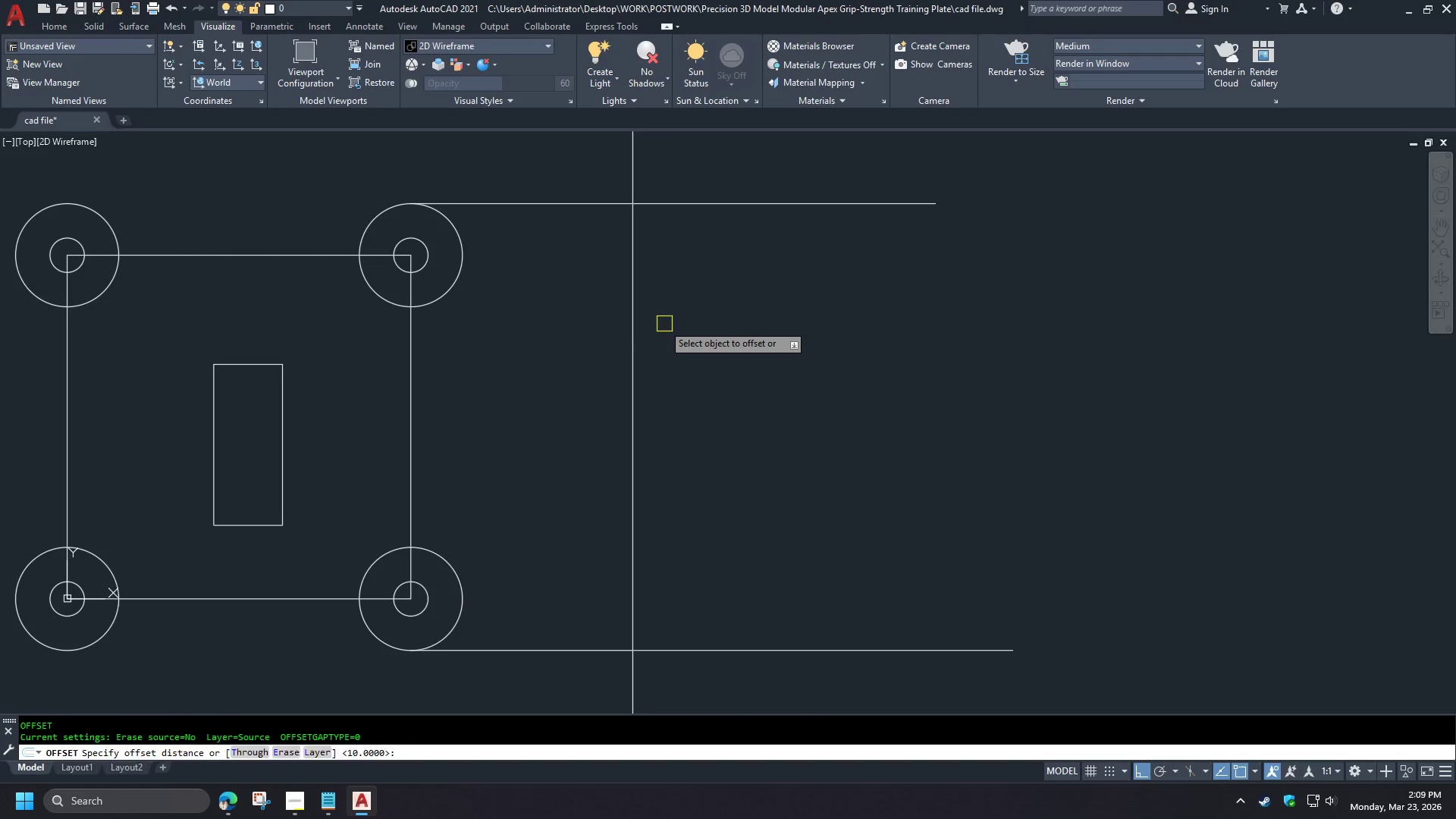 
key(Space)
 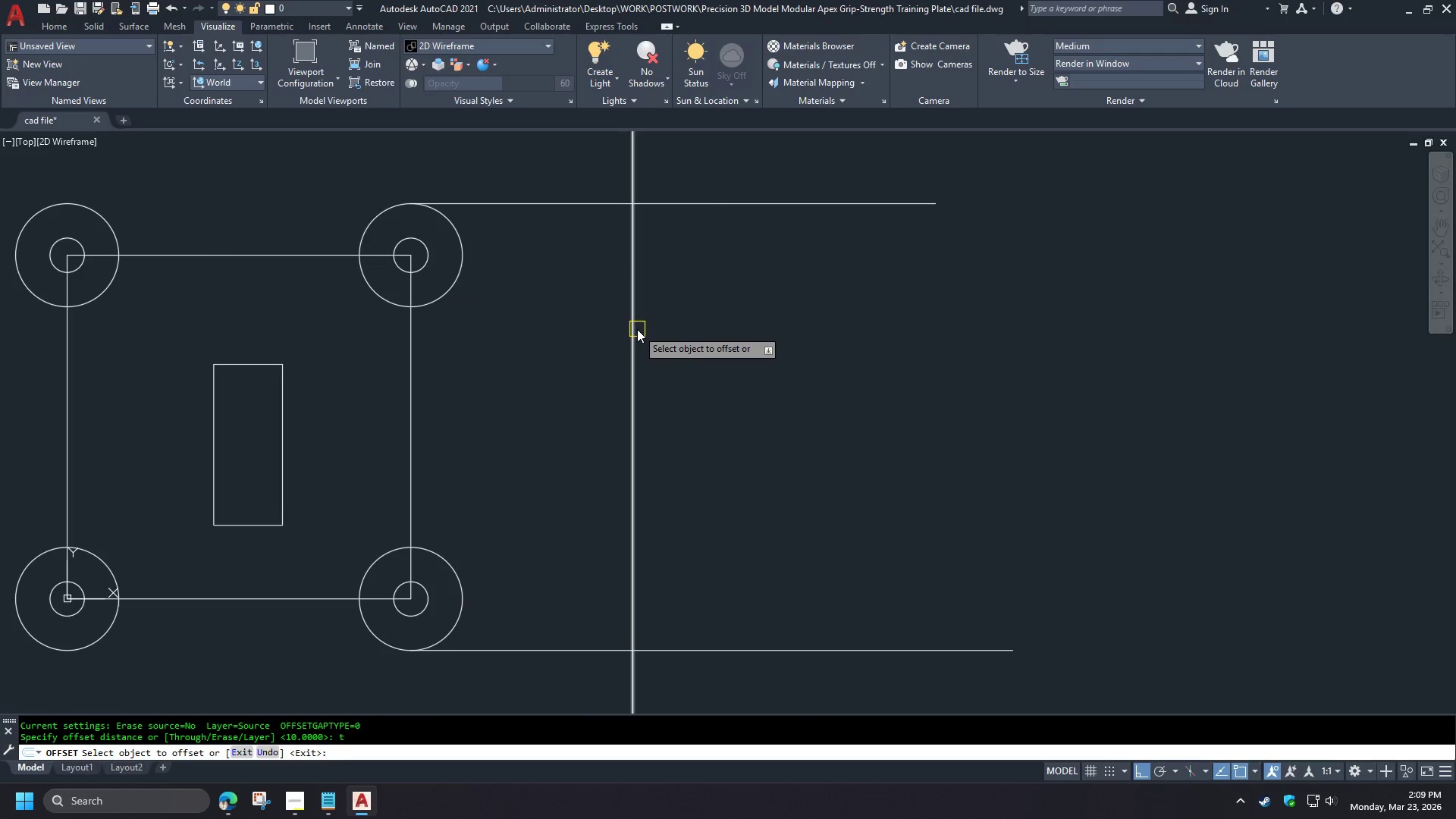 
left_click([637, 328])
 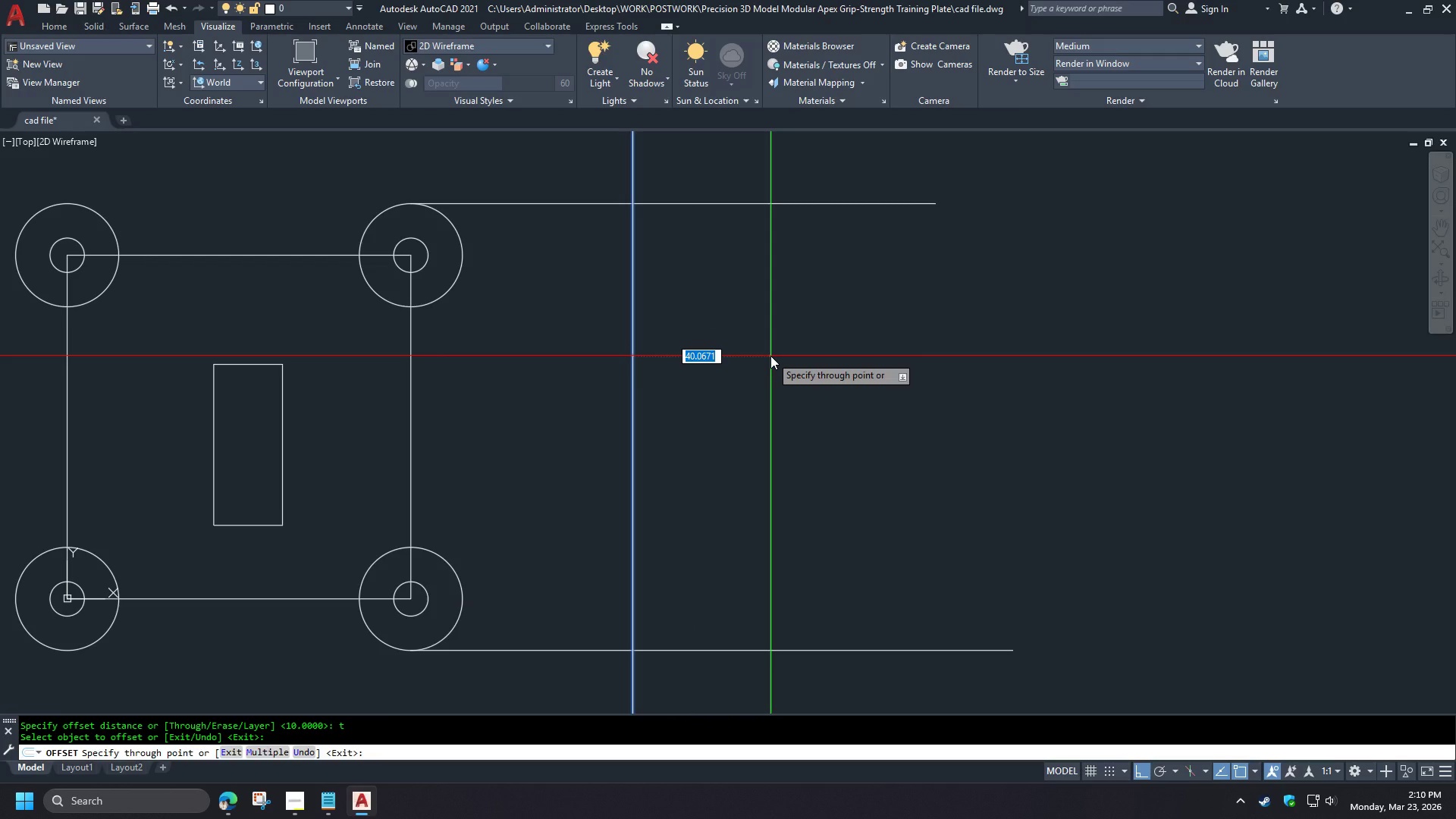 
wait(49.41)
 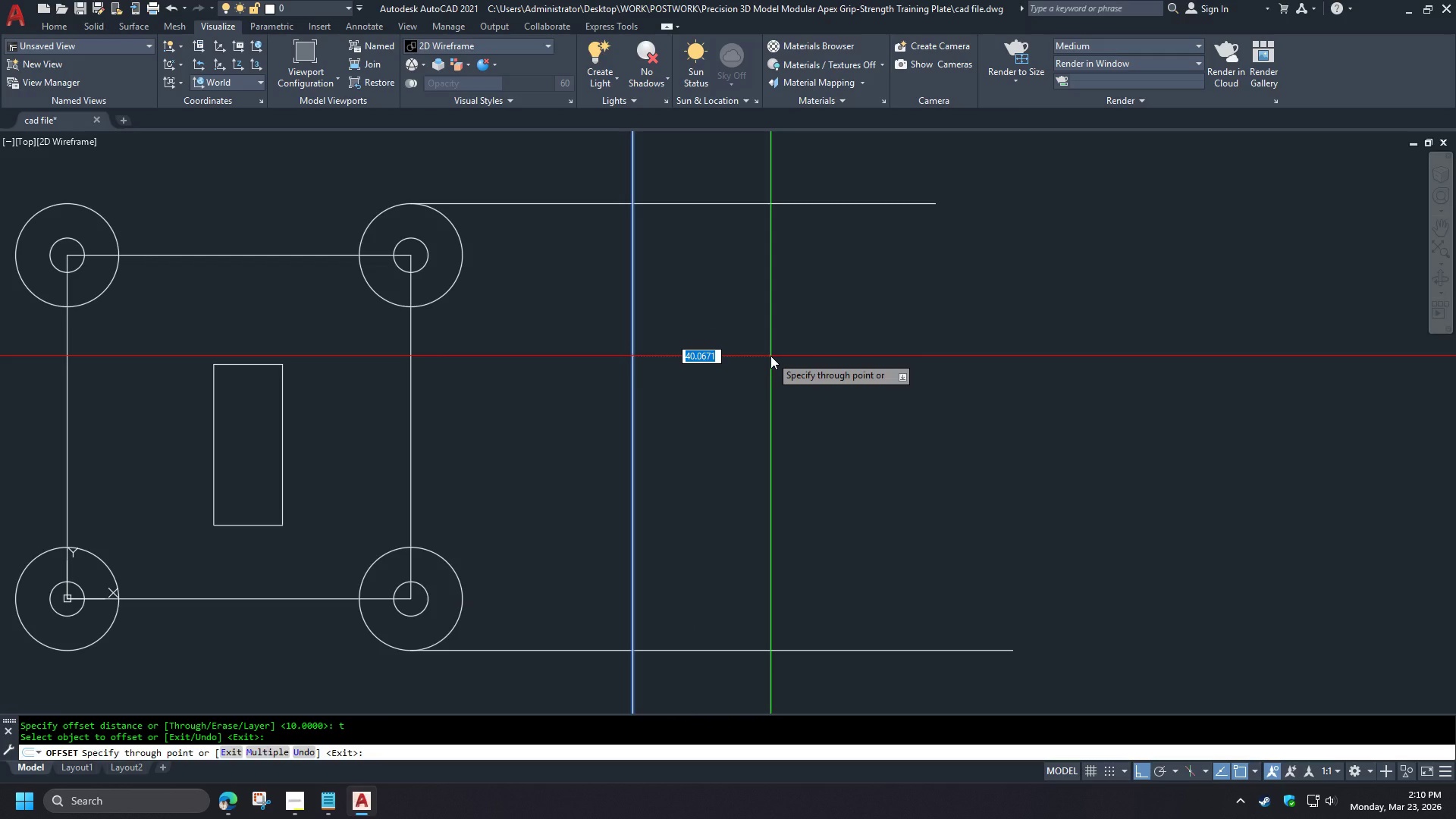 
left_click([300, 810])